 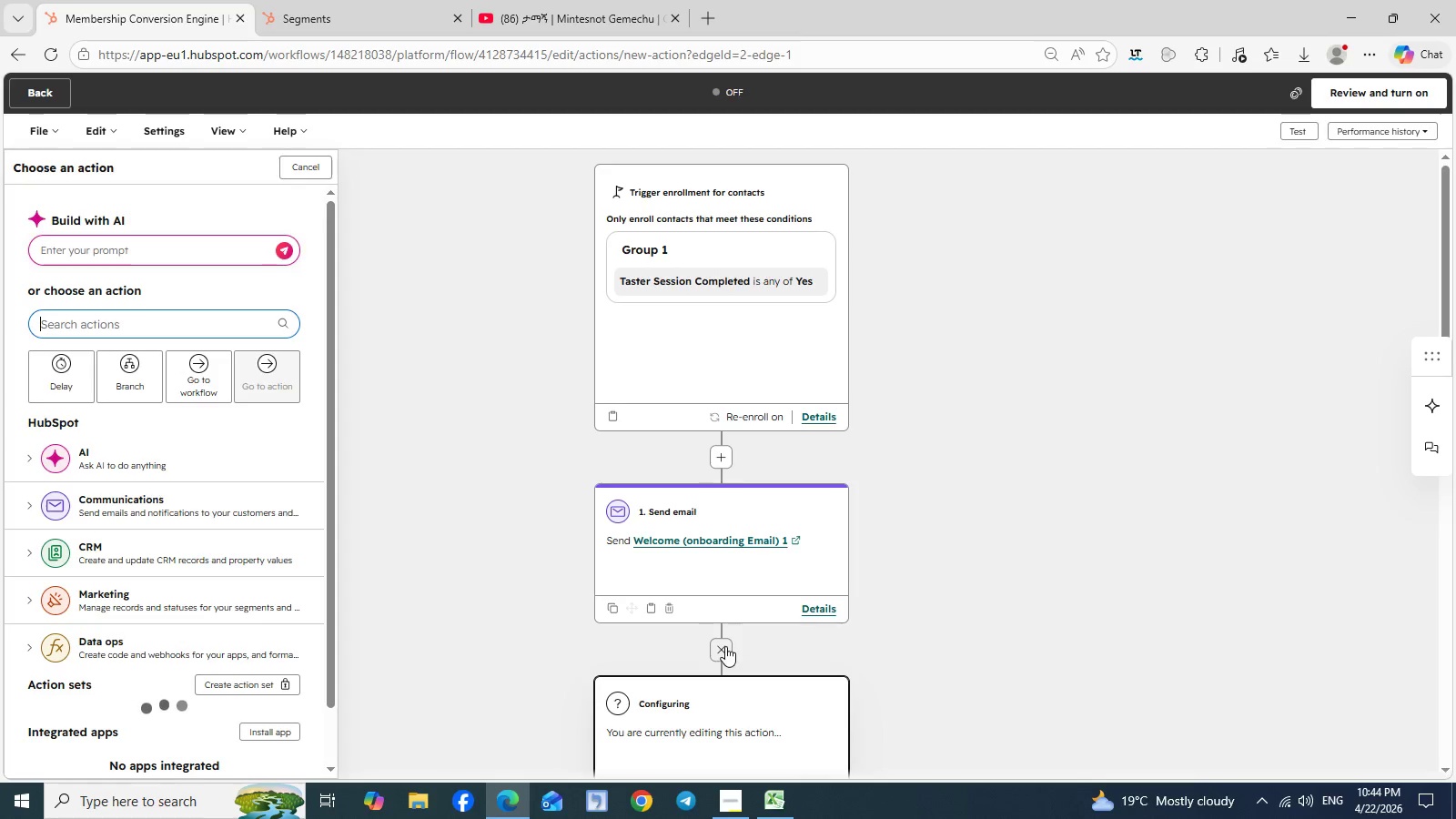 
left_click([77, 367])
 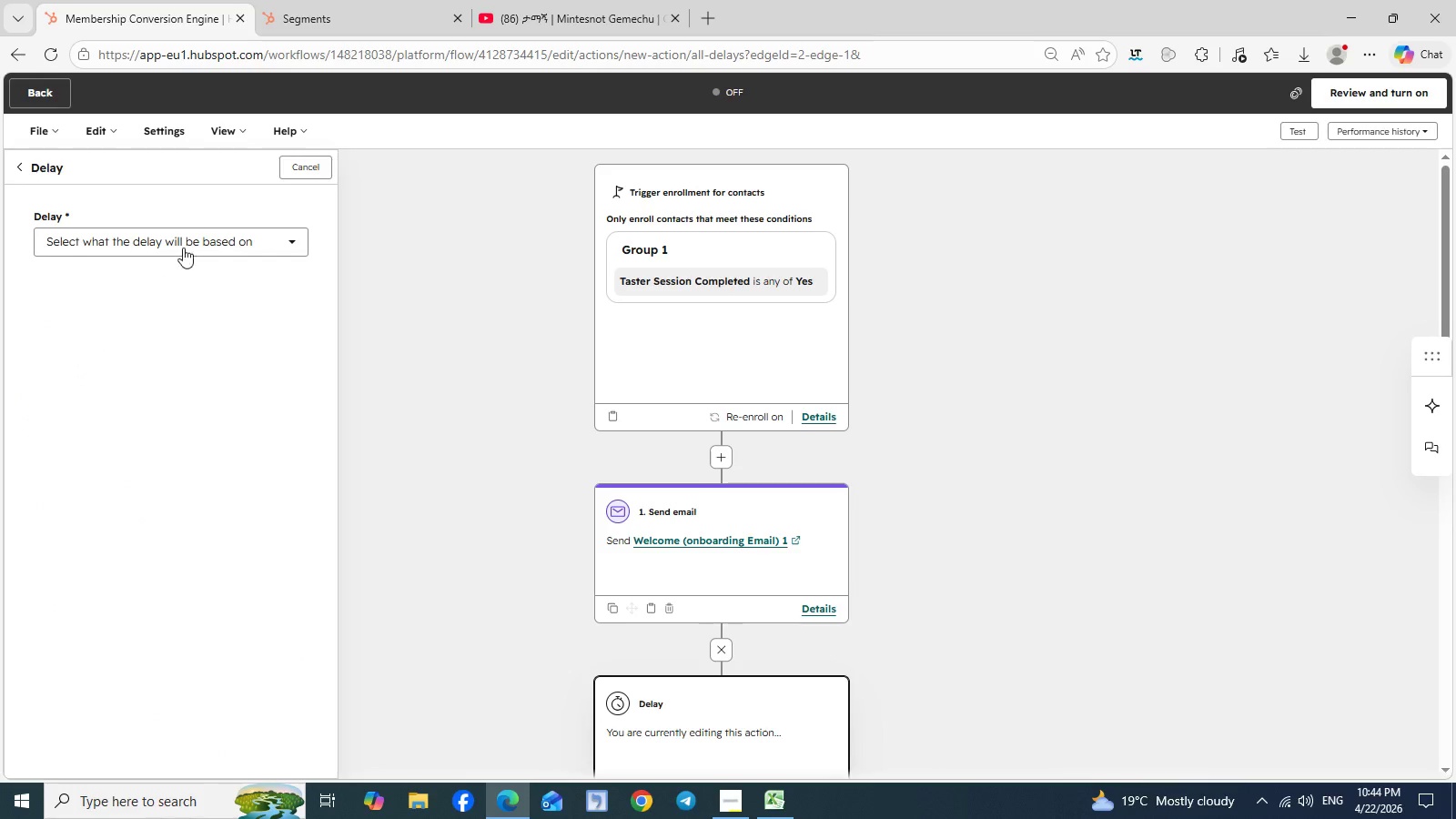 
left_click([248, 252])
 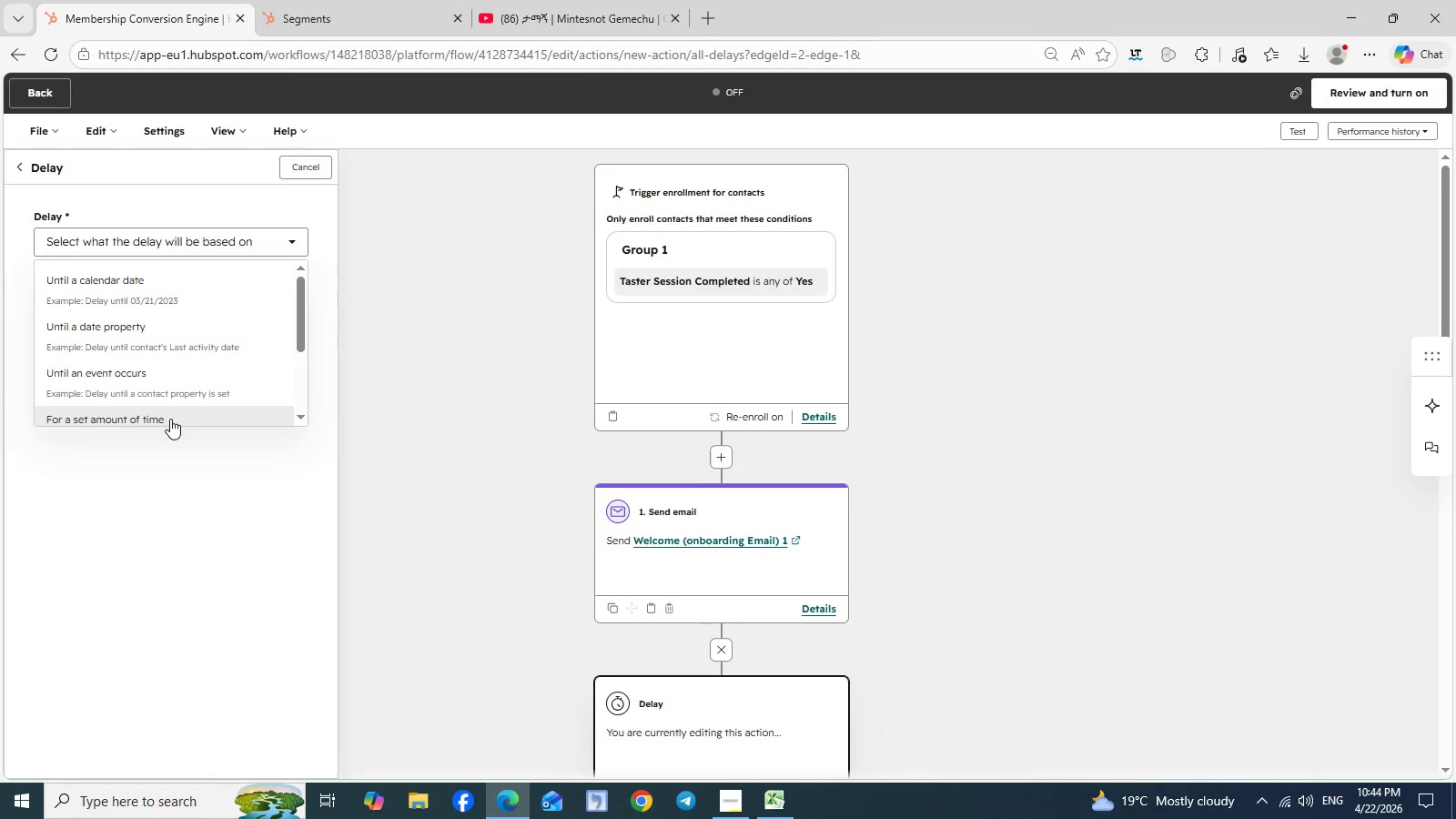 
left_click([170, 419])
 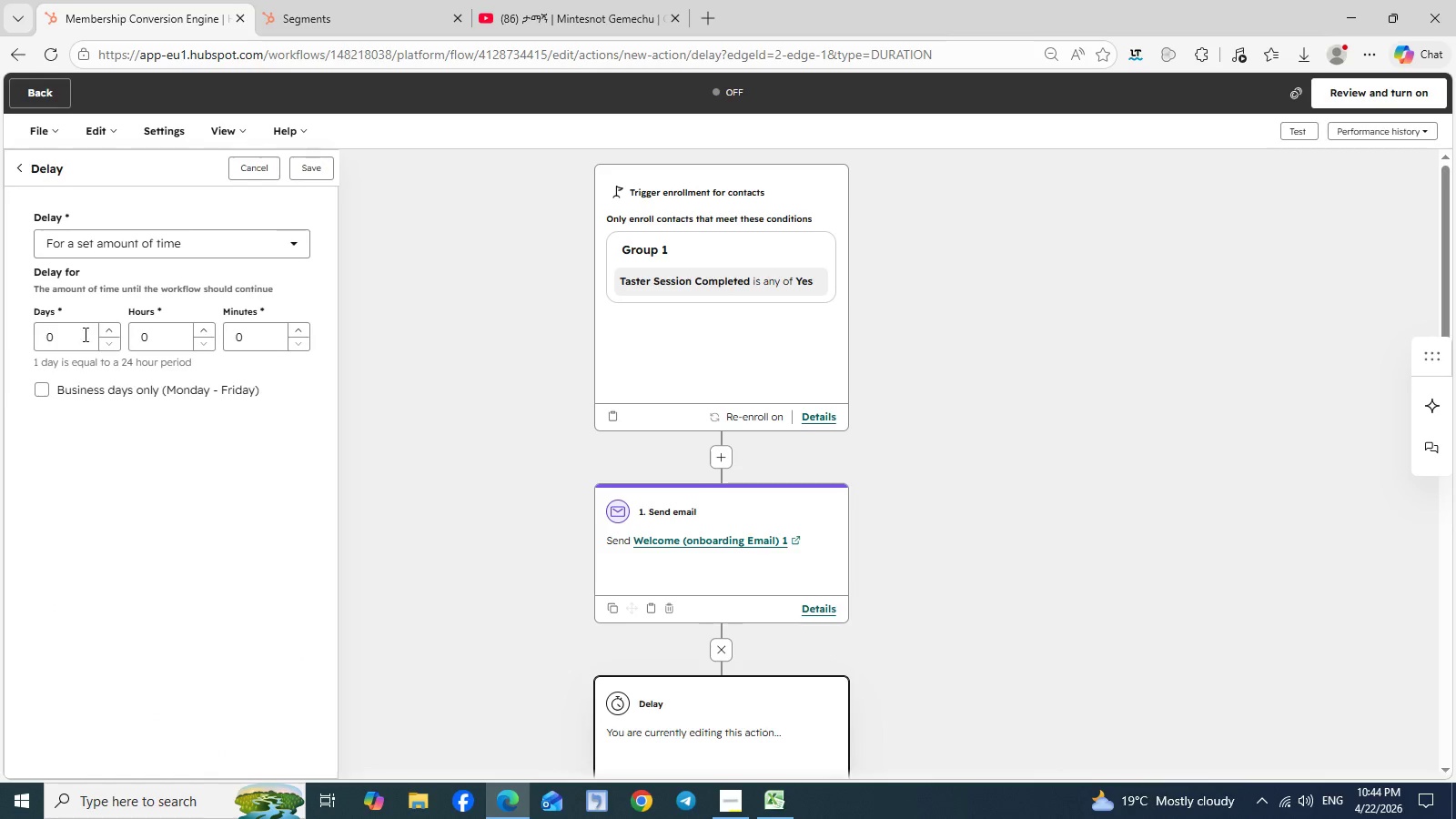 
left_click([162, 338])
 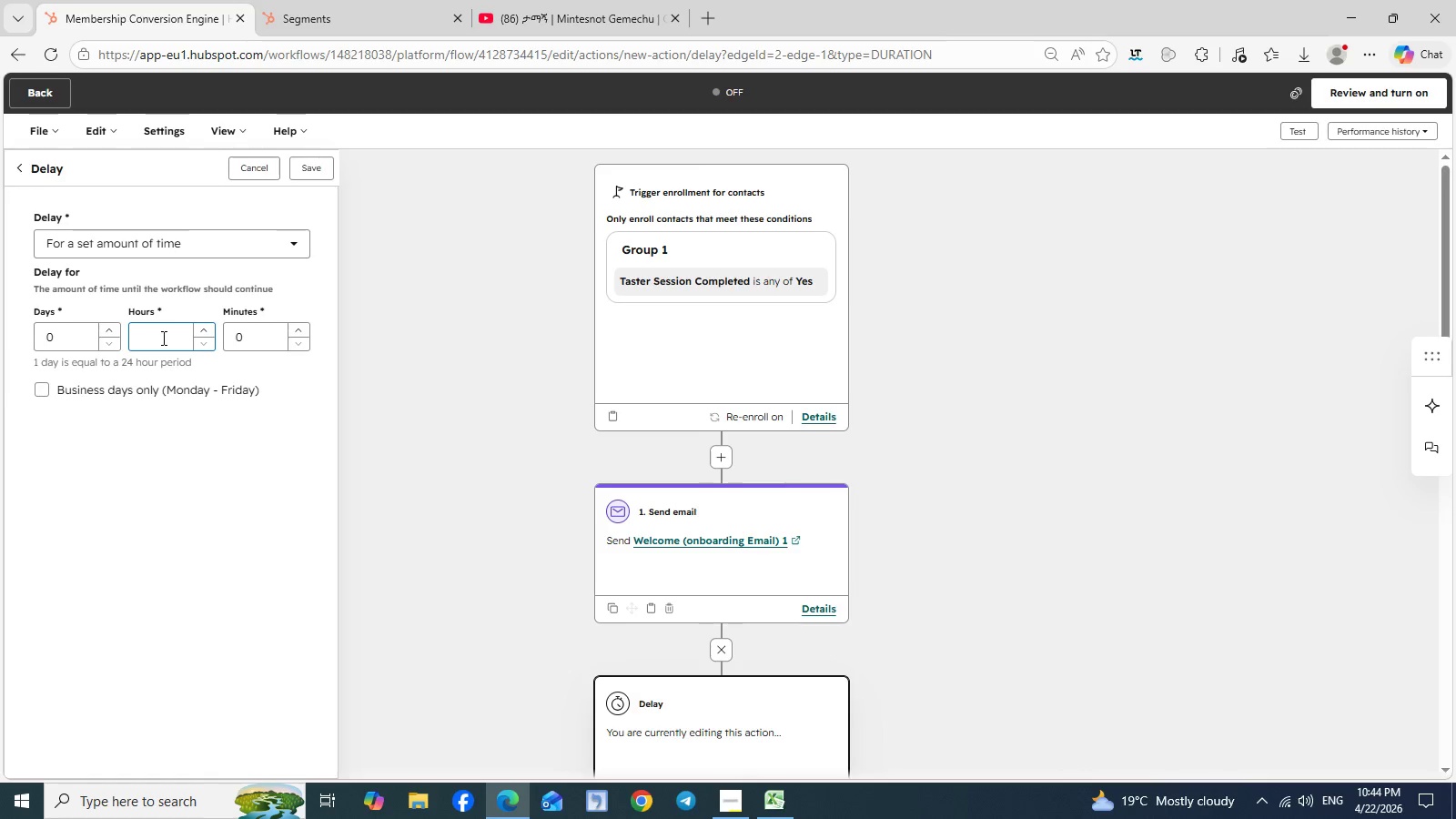 
key(Backspace)
type(24)
 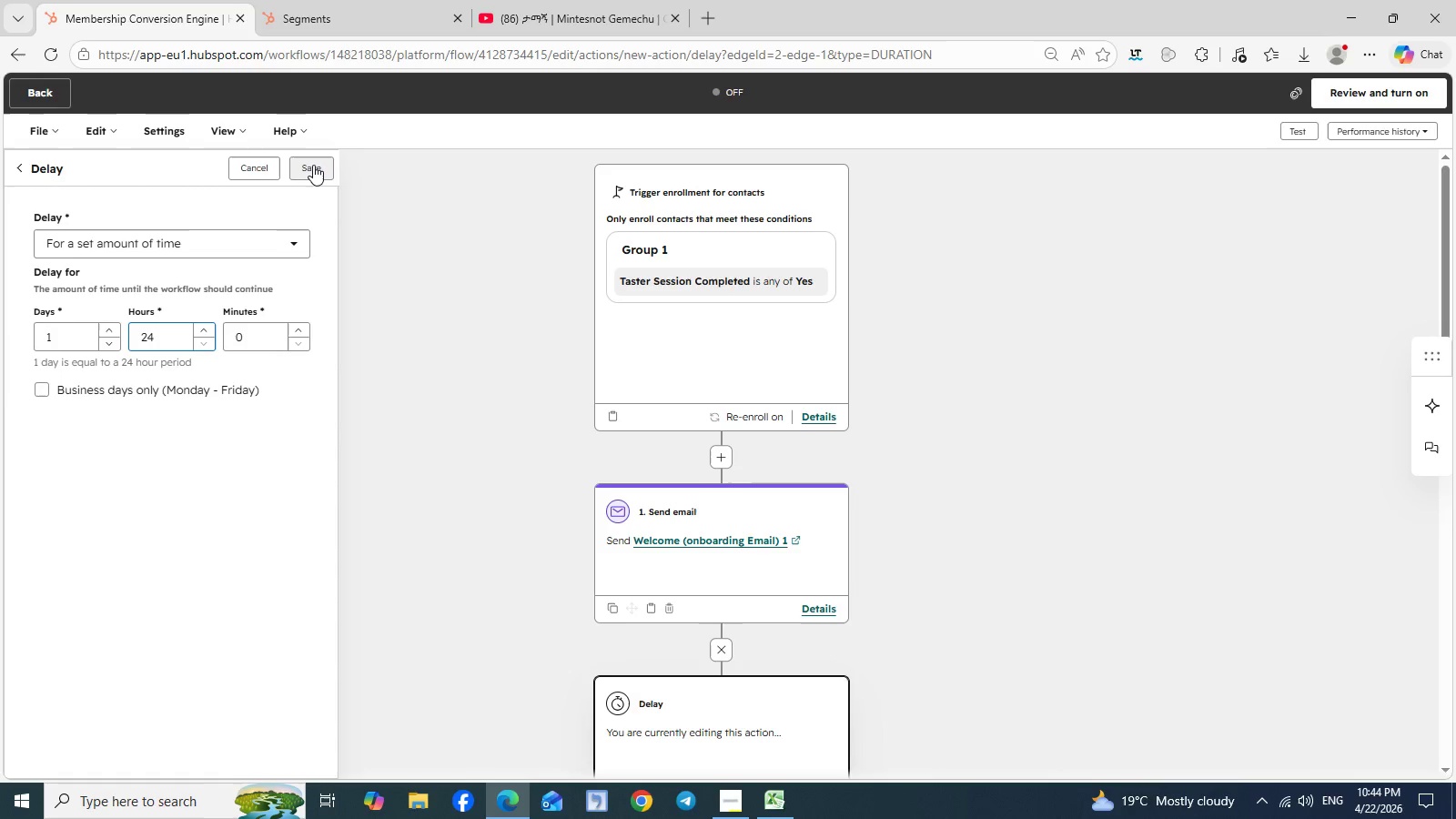 
left_click([313, 165])
 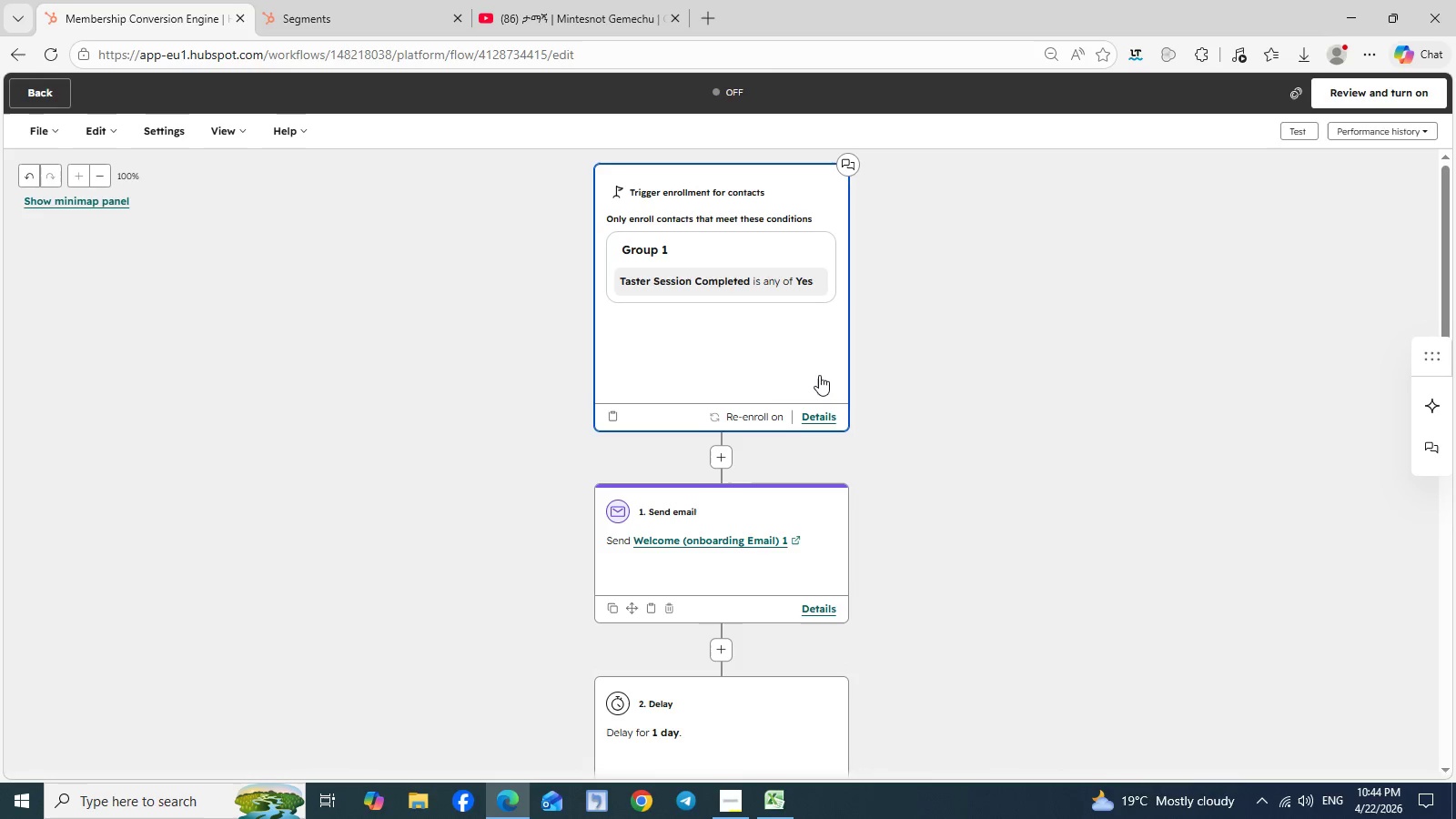 
wait(5.02)
 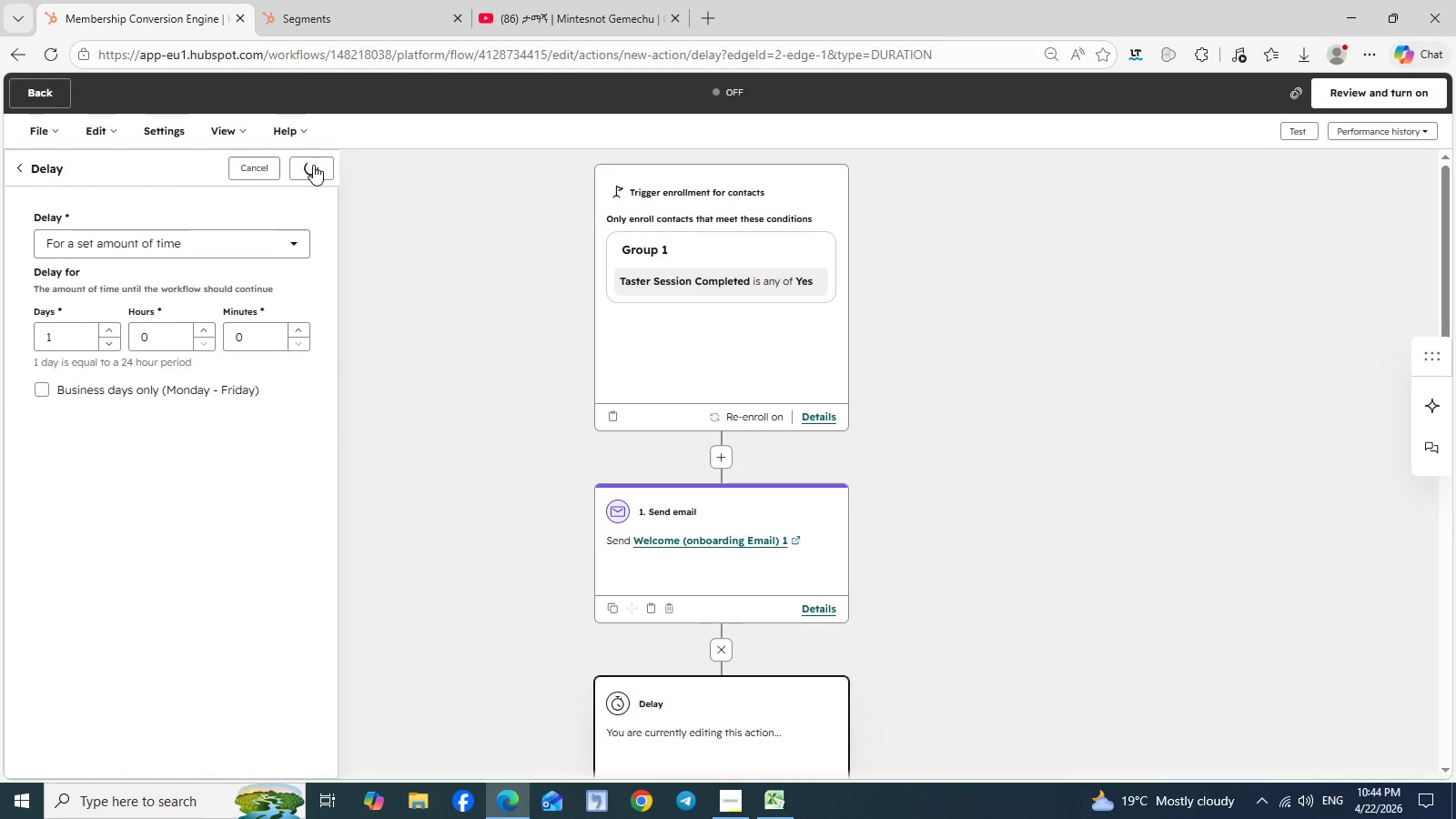 
scroll: coordinate [1023, 456], scroll_direction: down, amount: 2.0
 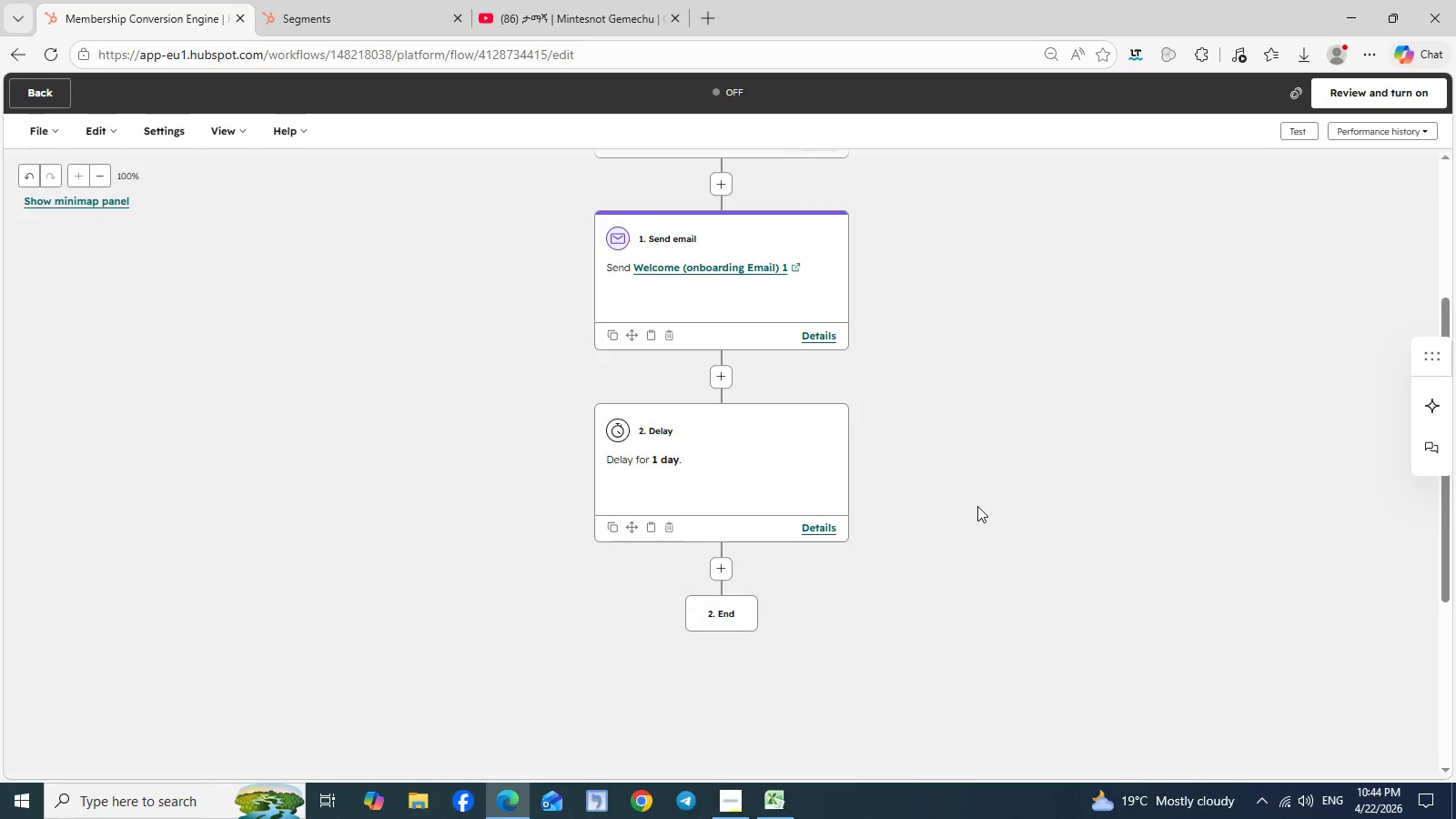 
wait(5.65)
 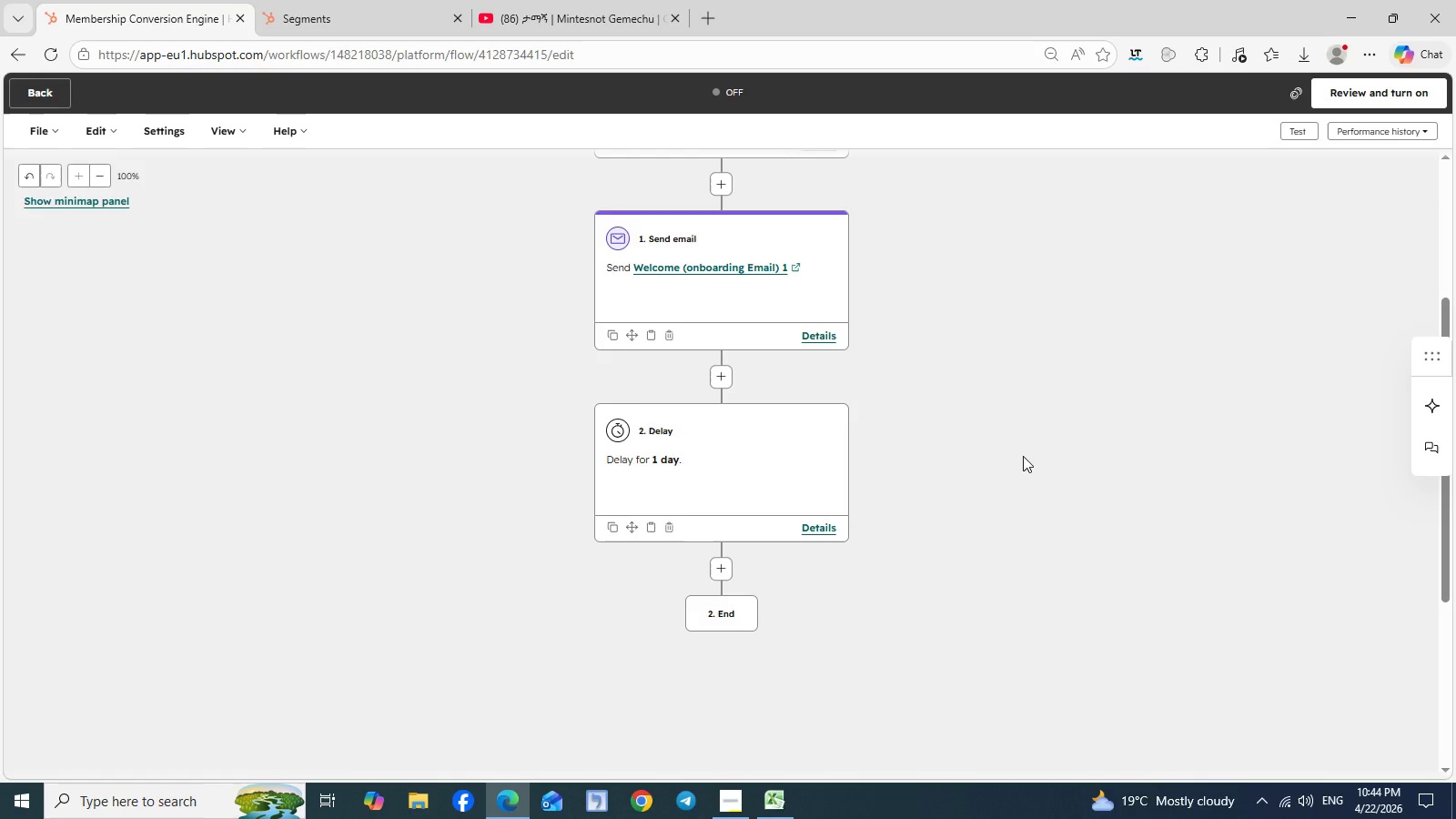 
mouse_move([753, 802])
 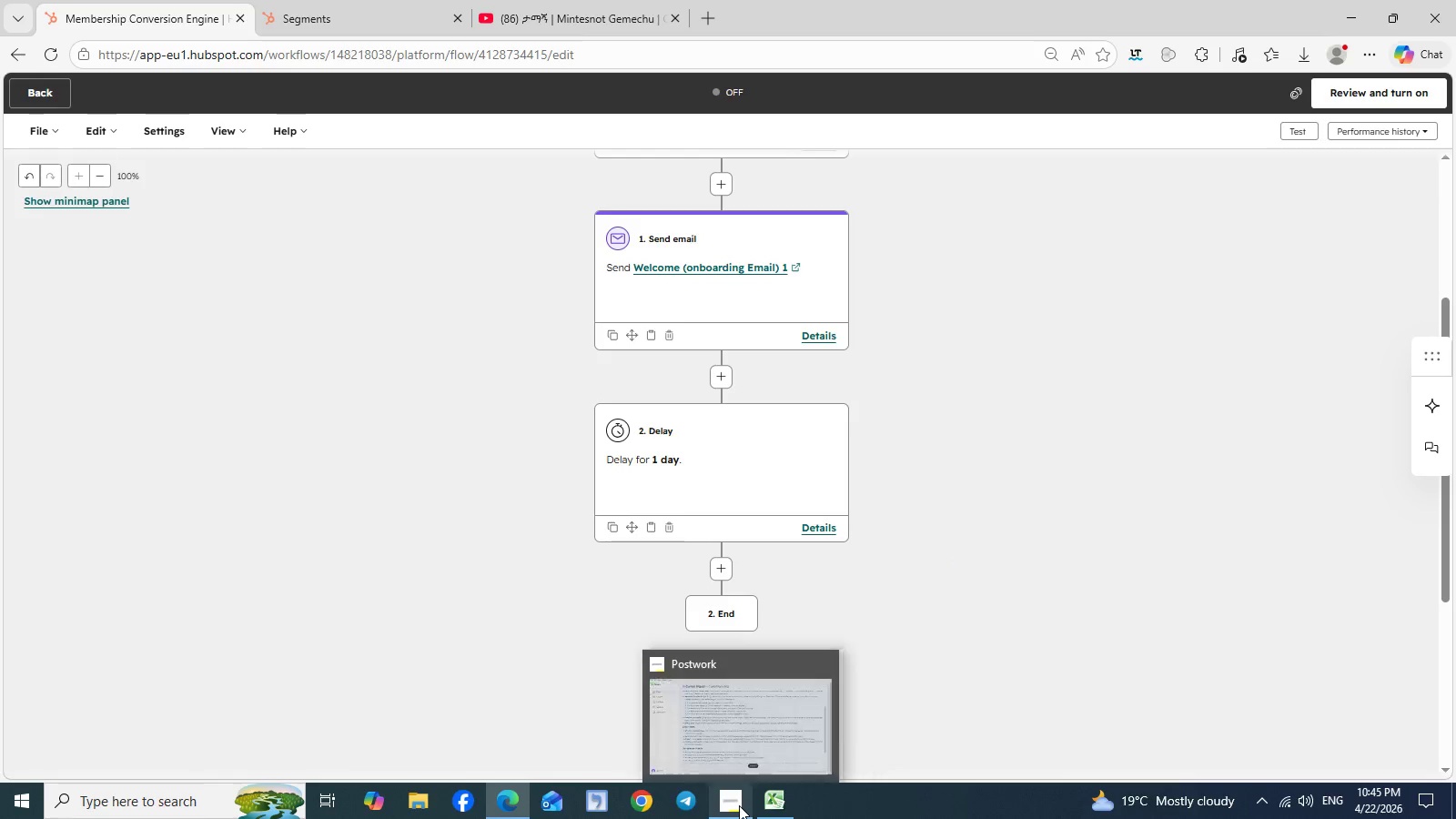 
left_click([739, 805])